 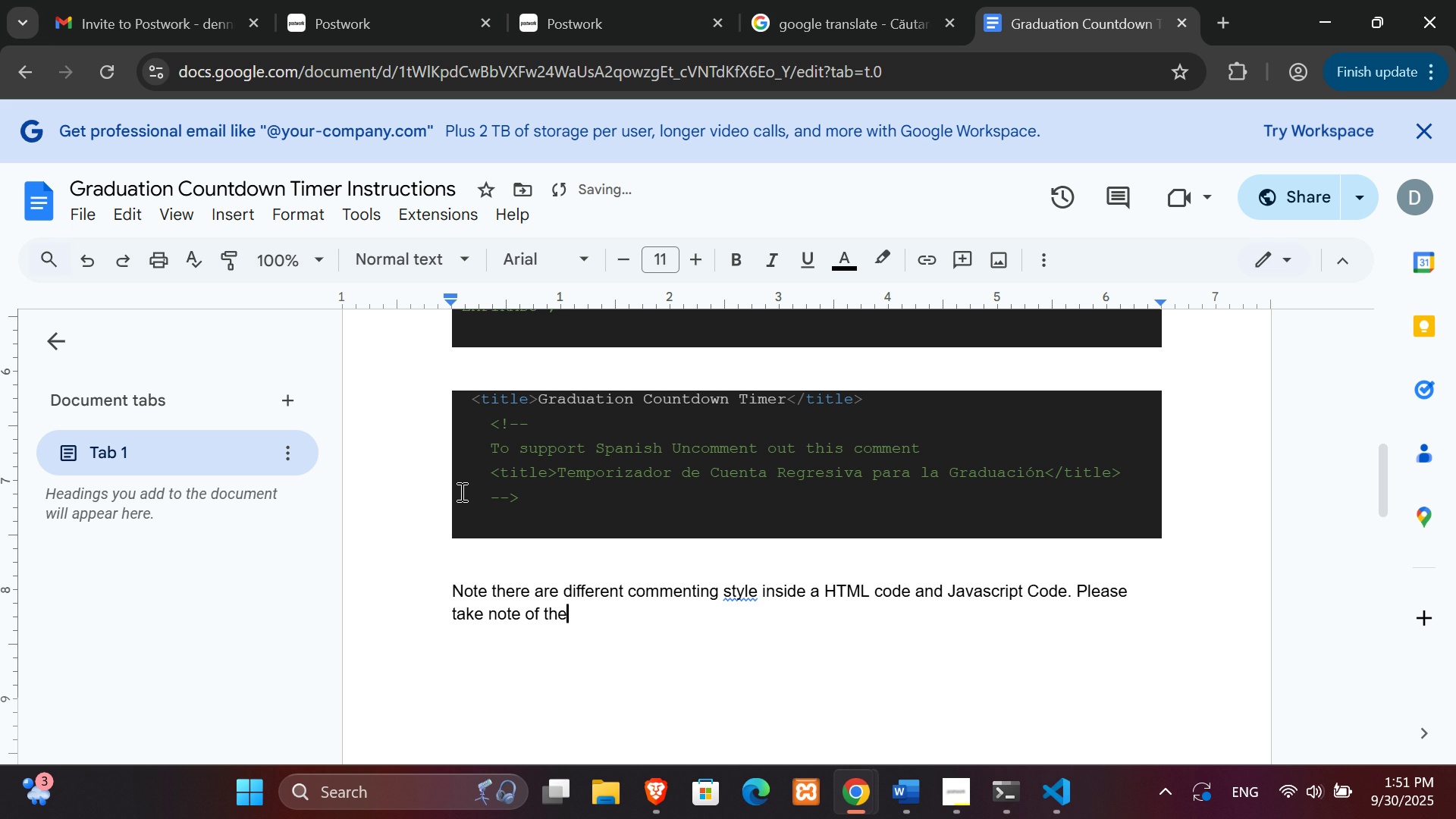 
key(Backspace)
key(Backspace)
type(at)
 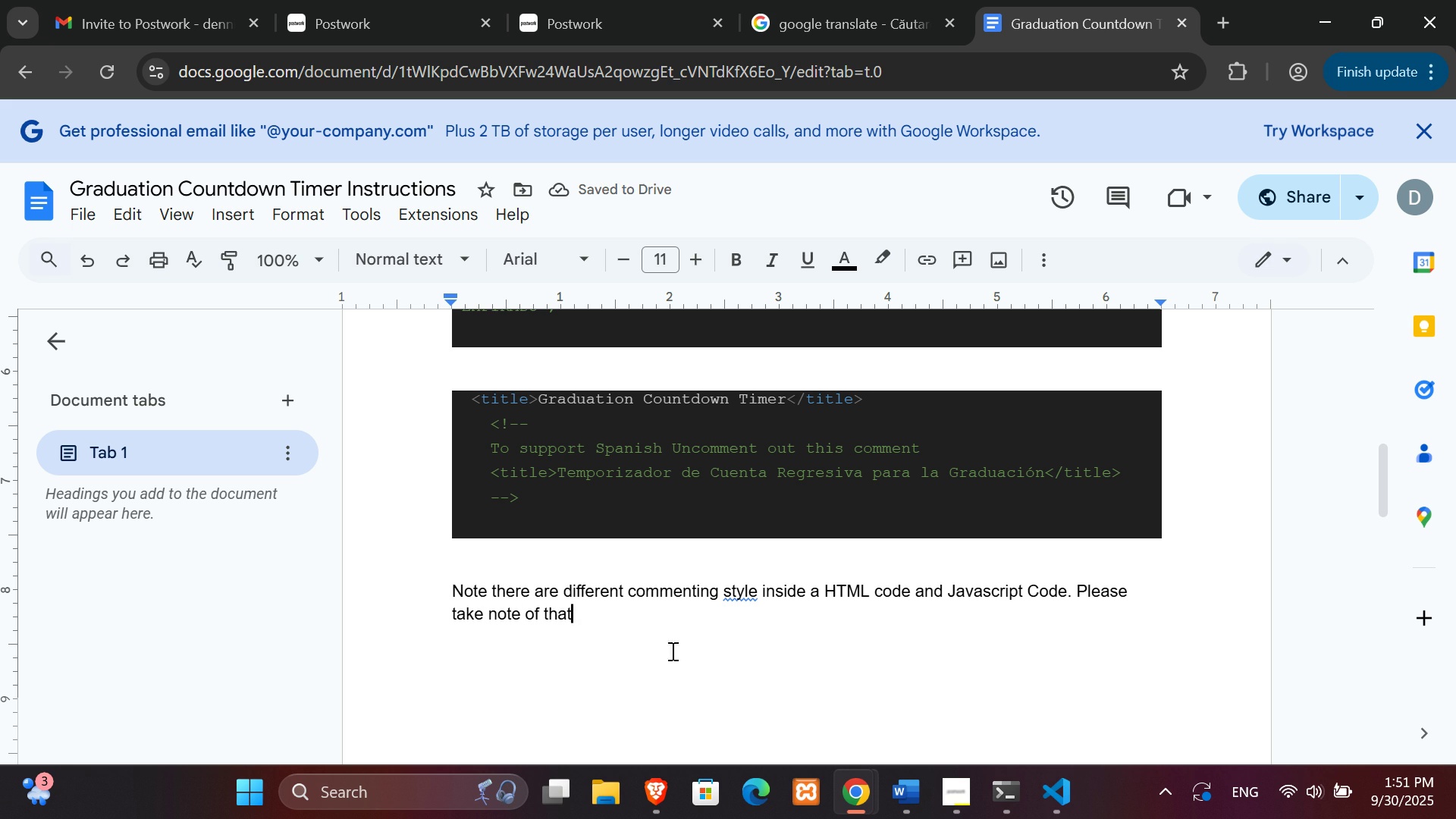 
left_click([758, 601])
 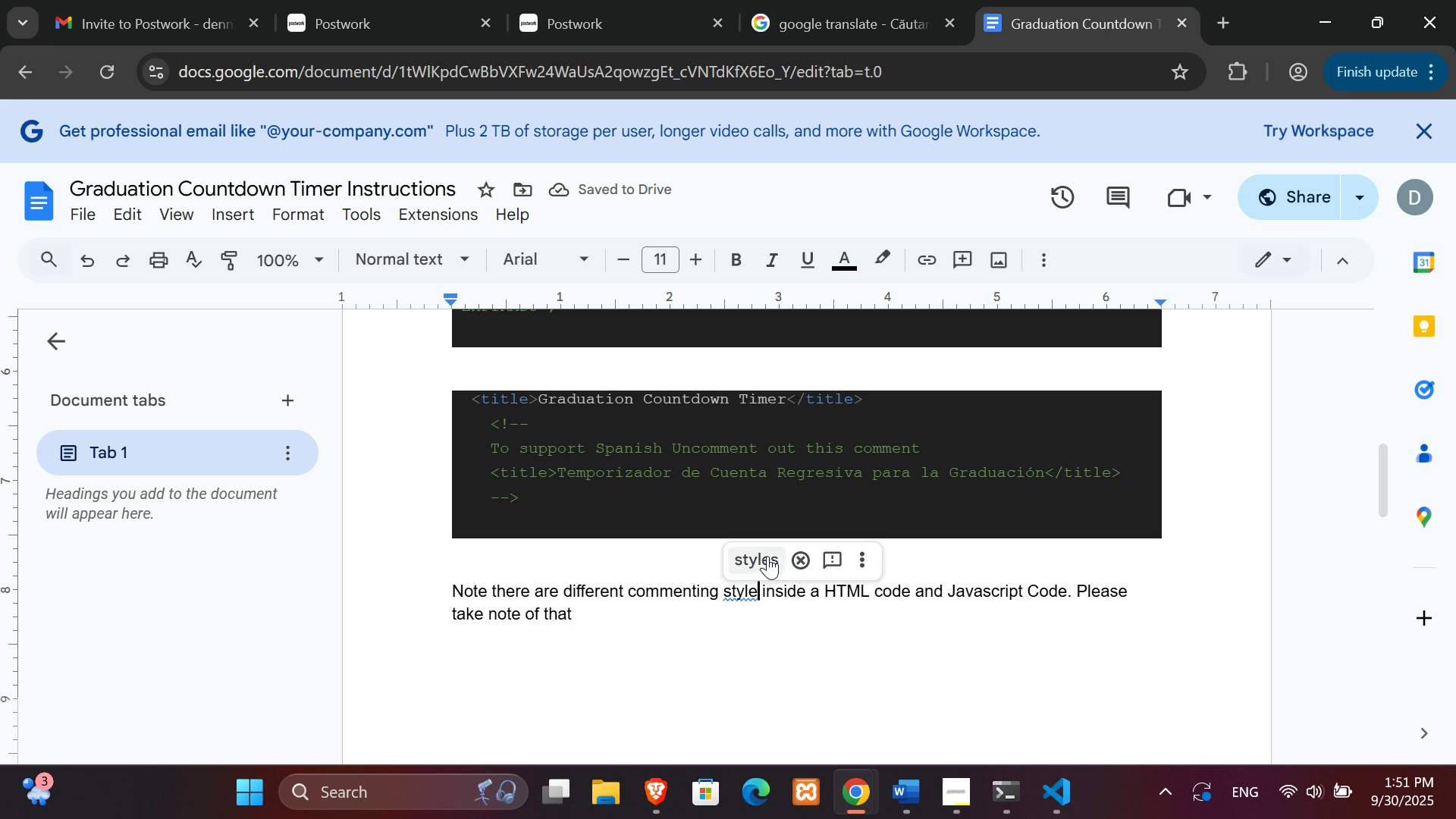 
left_click([770, 556])
 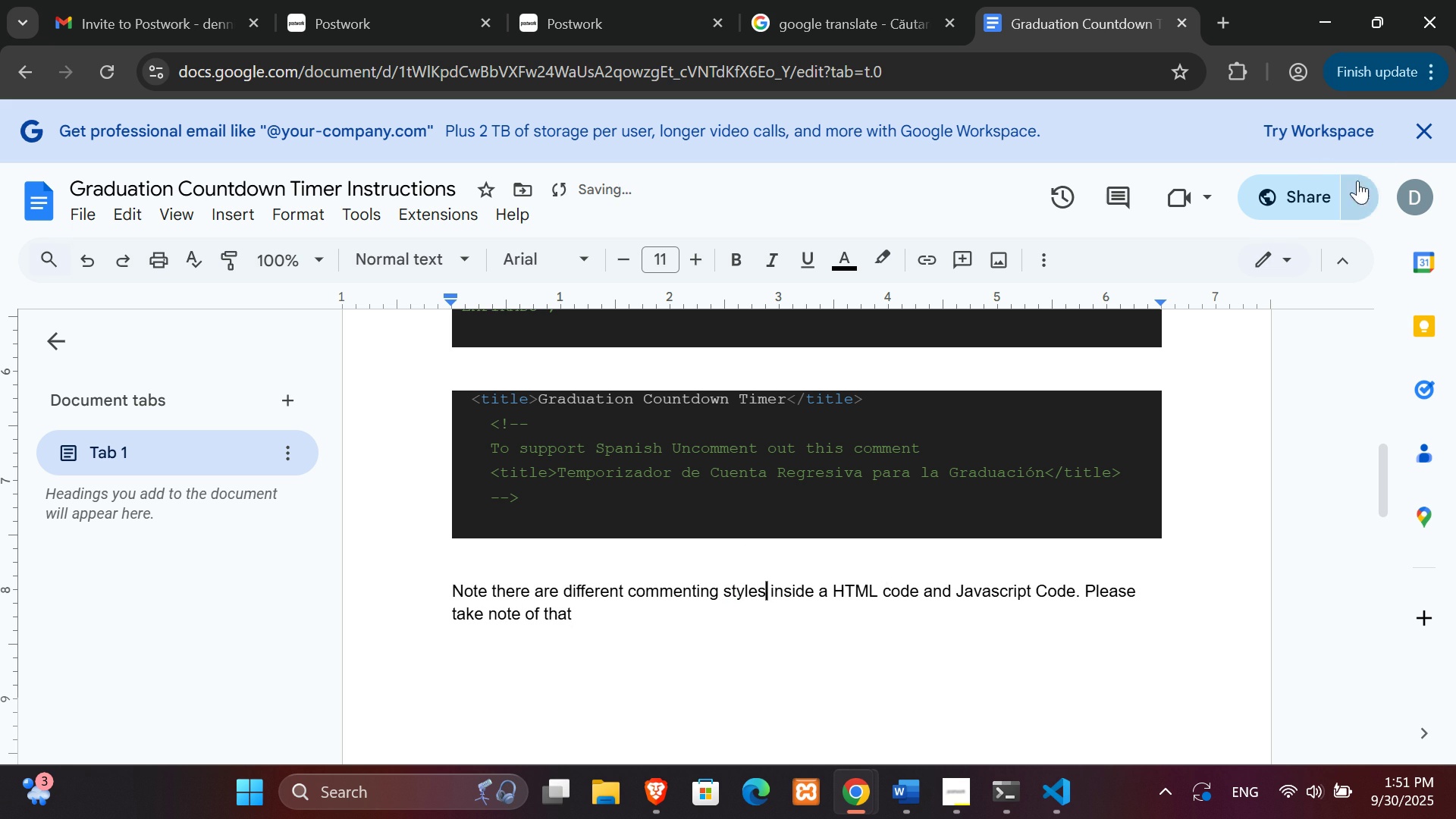 
left_click([1310, 192])
 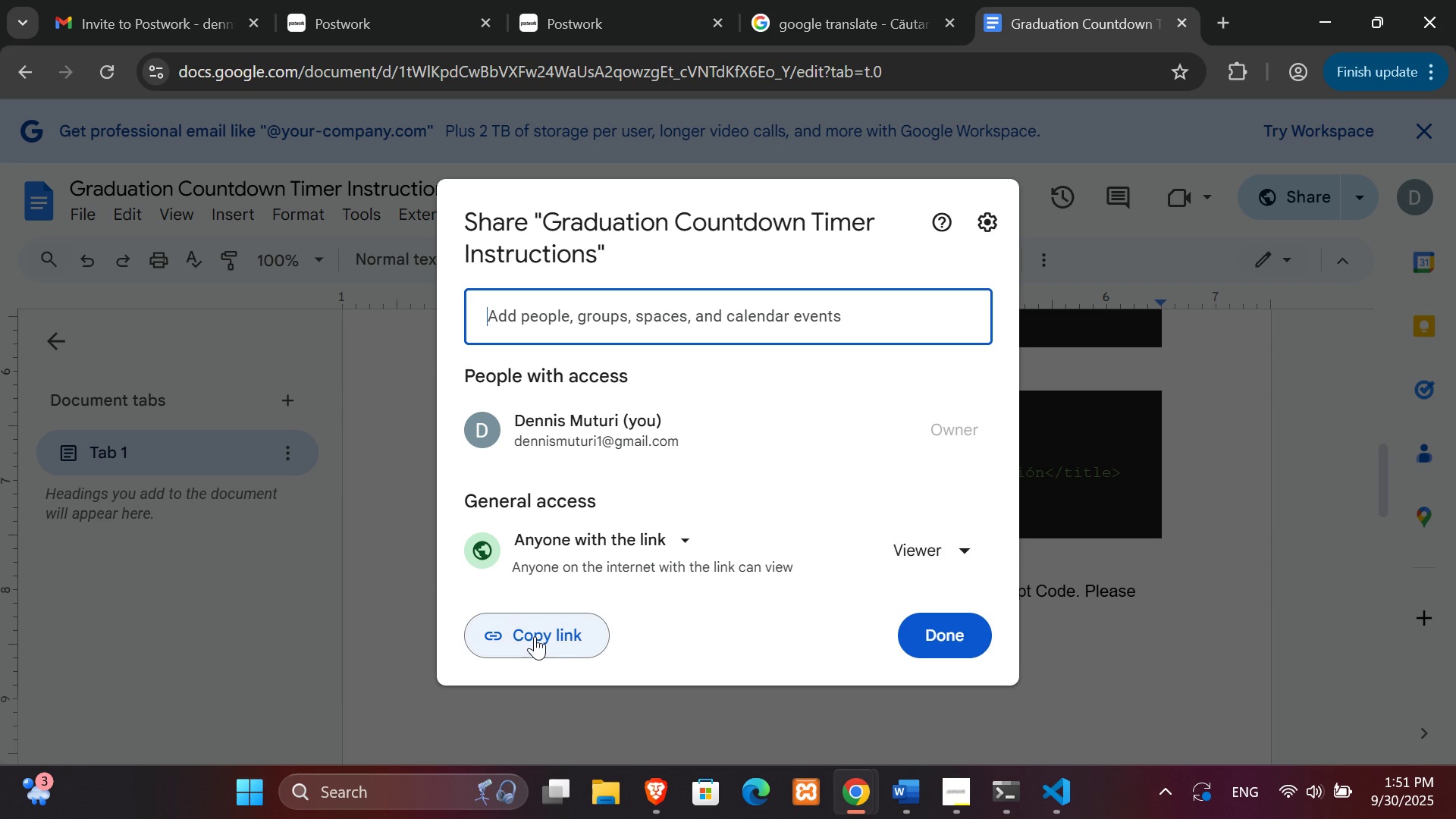 
wait(5.52)
 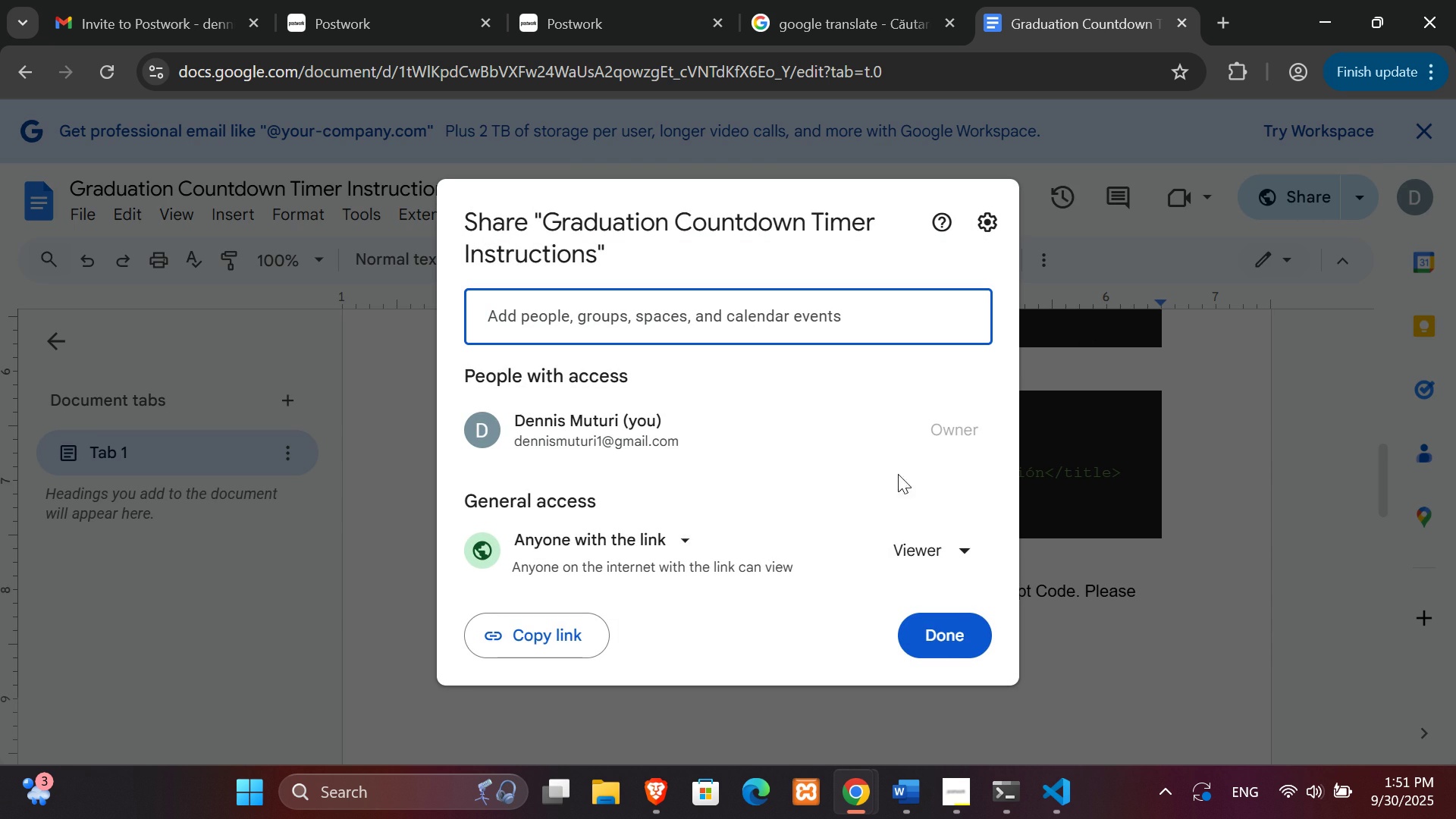 
left_click([537, 639])
 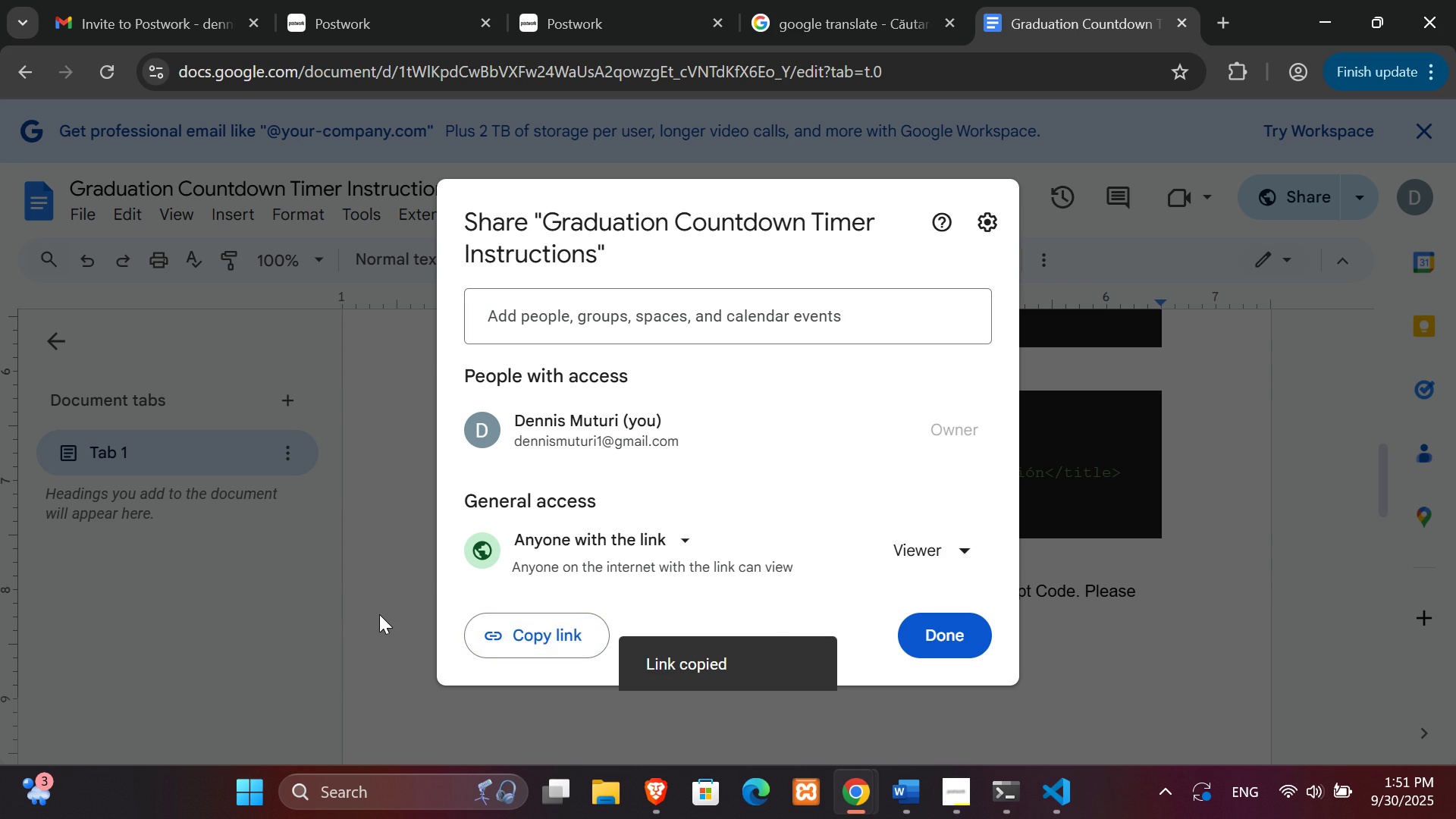 
left_click([379, 614])